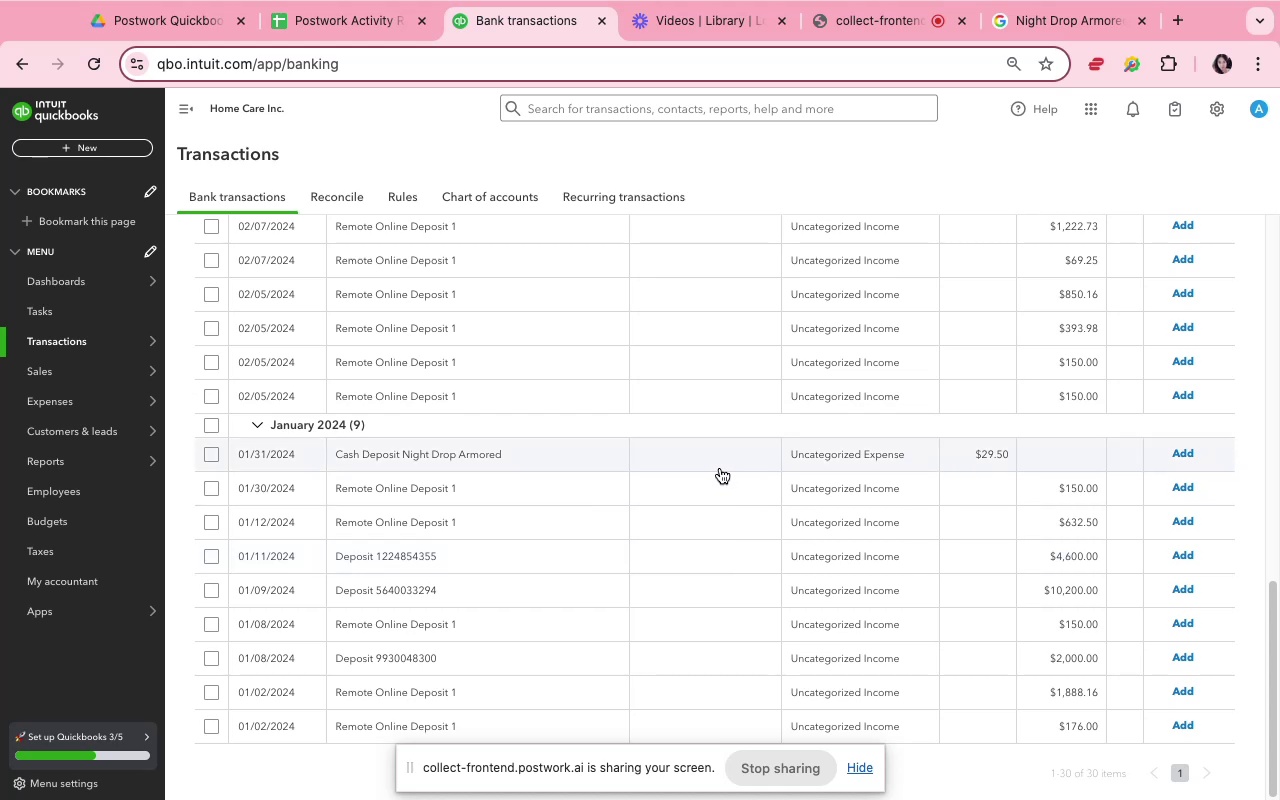 
scroll: coordinate [687, 462], scroll_direction: up, amount: 20.0
 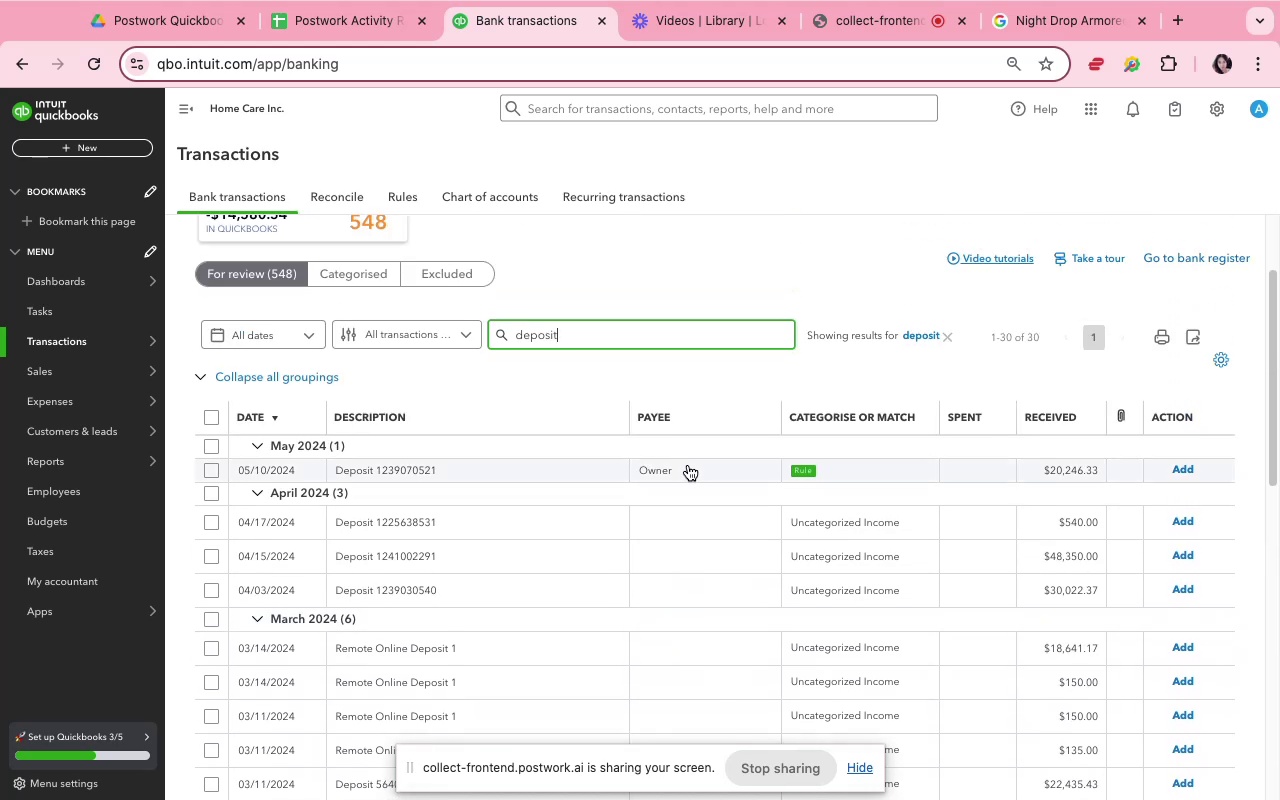 
left_click([688, 465])
 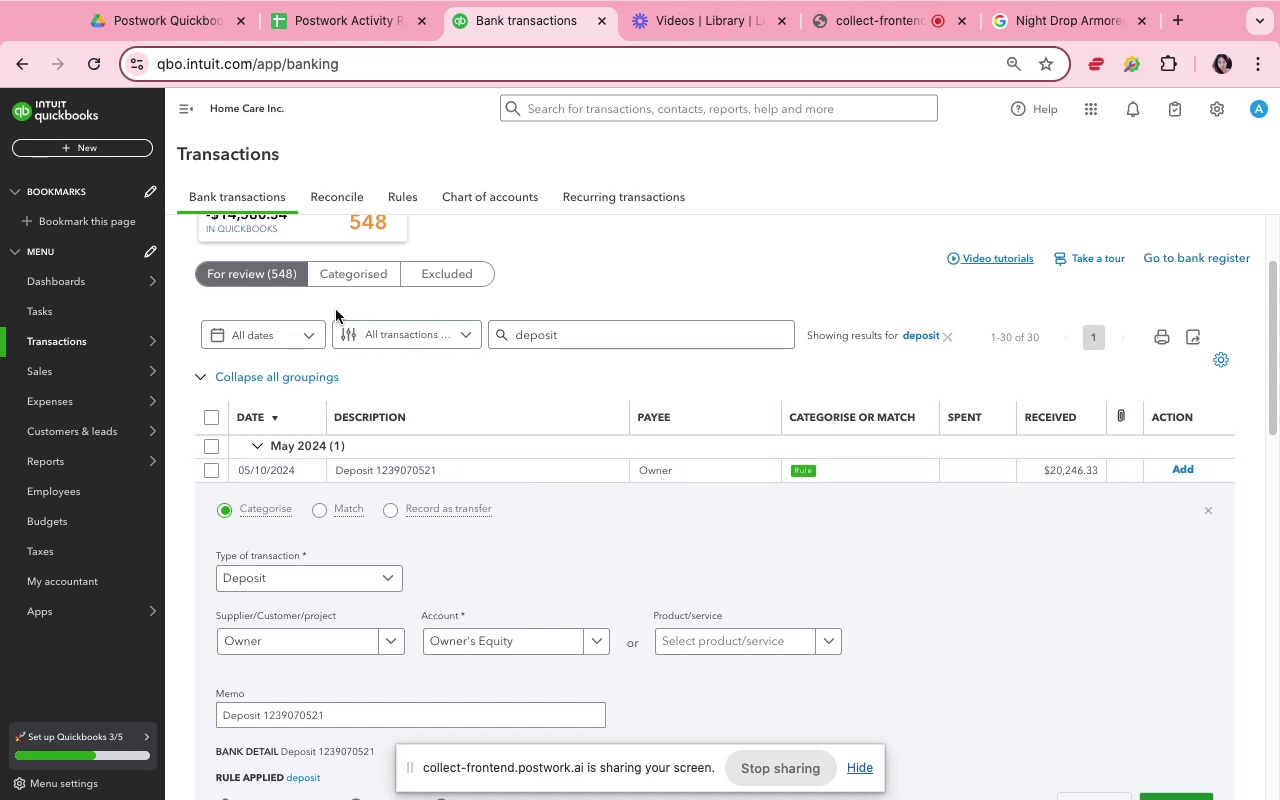 
left_click([424, 208])
 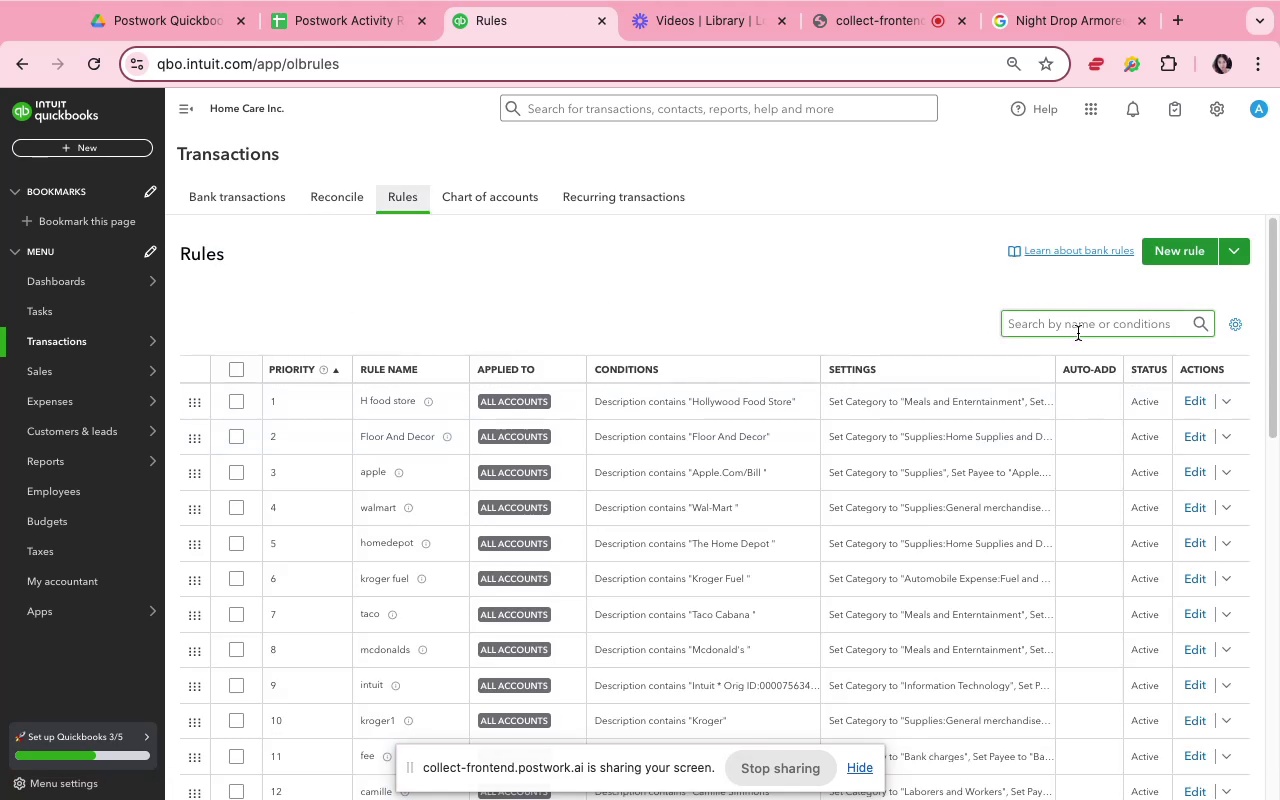 
left_click([1078, 333])
 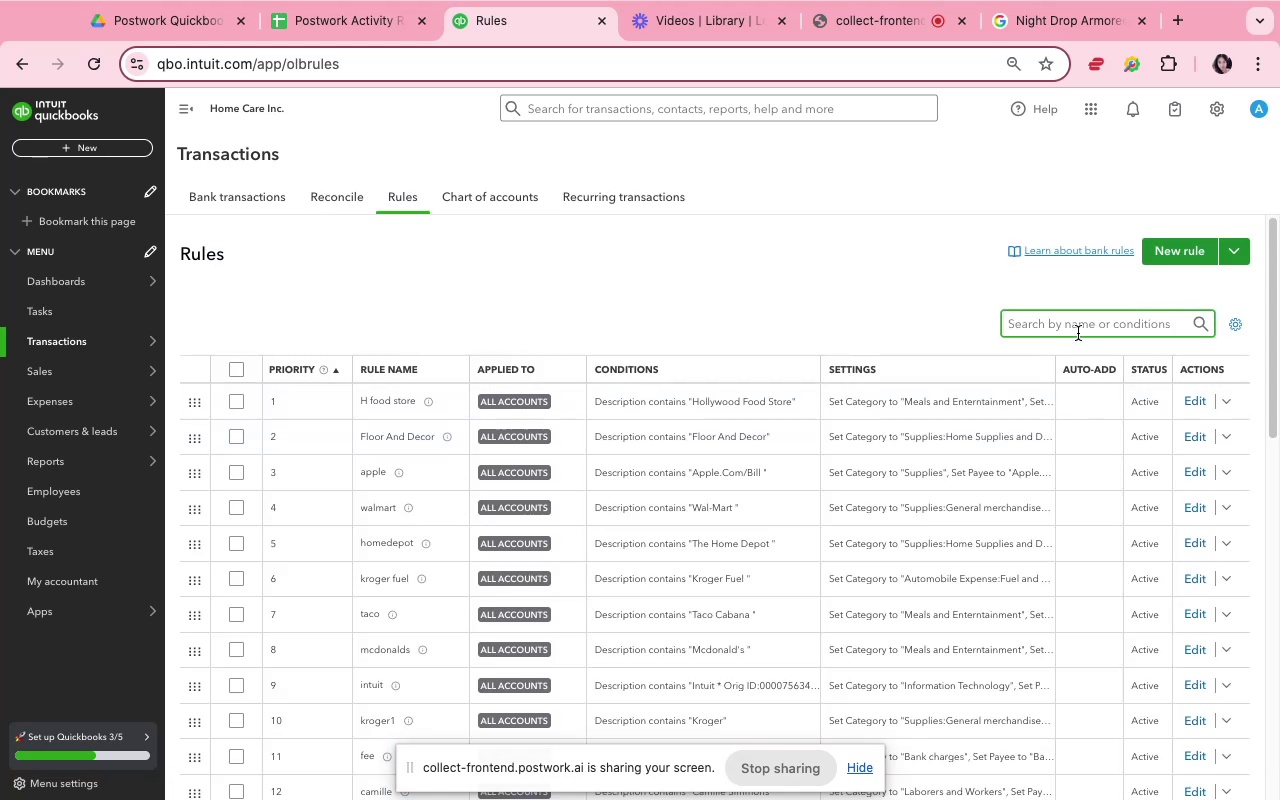 
type(depo)
 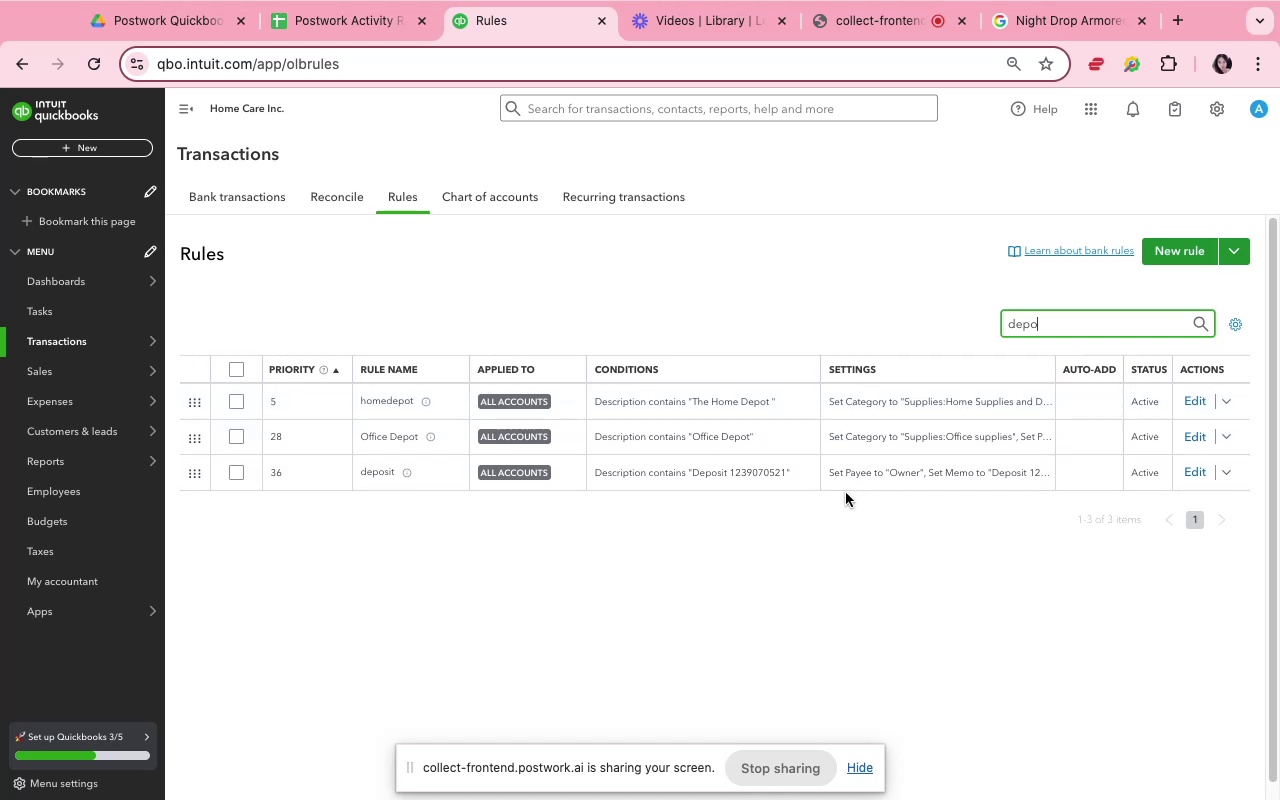 
left_click([824, 479])
 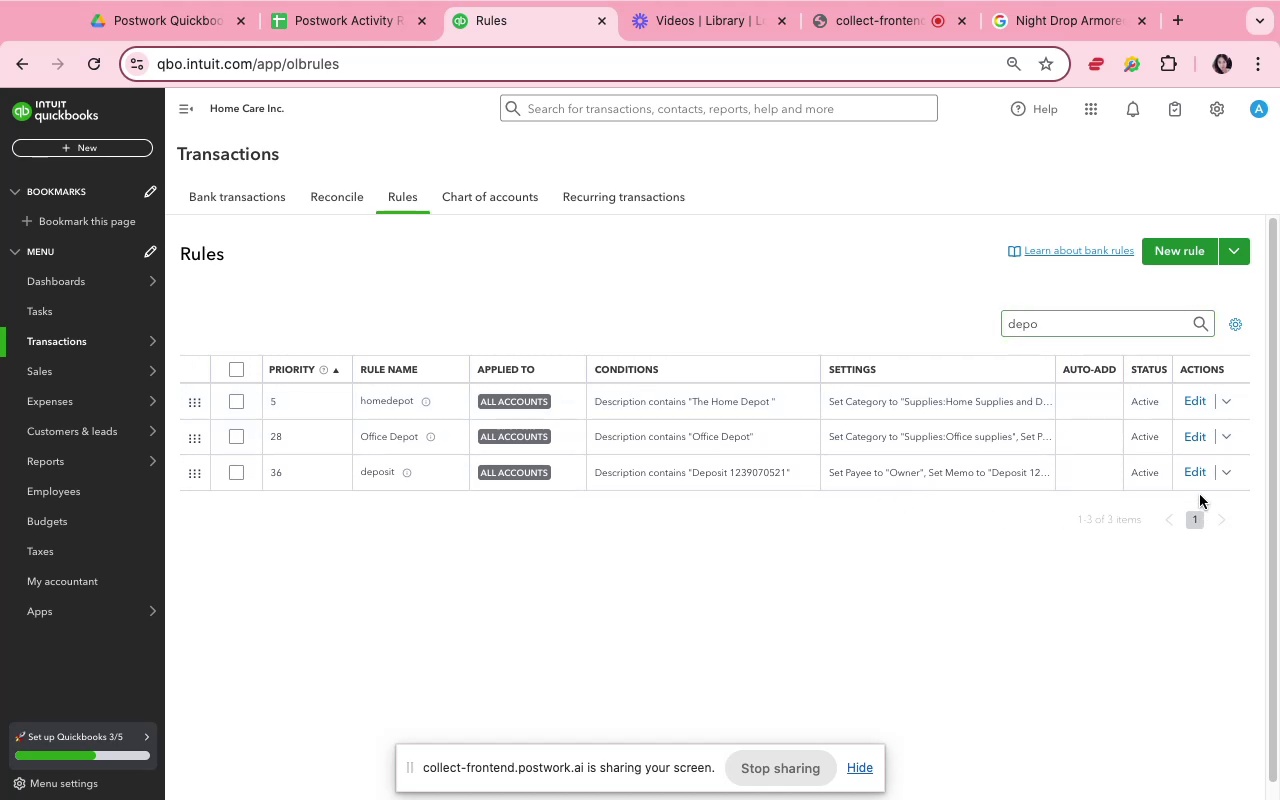 
left_click([1196, 475])
 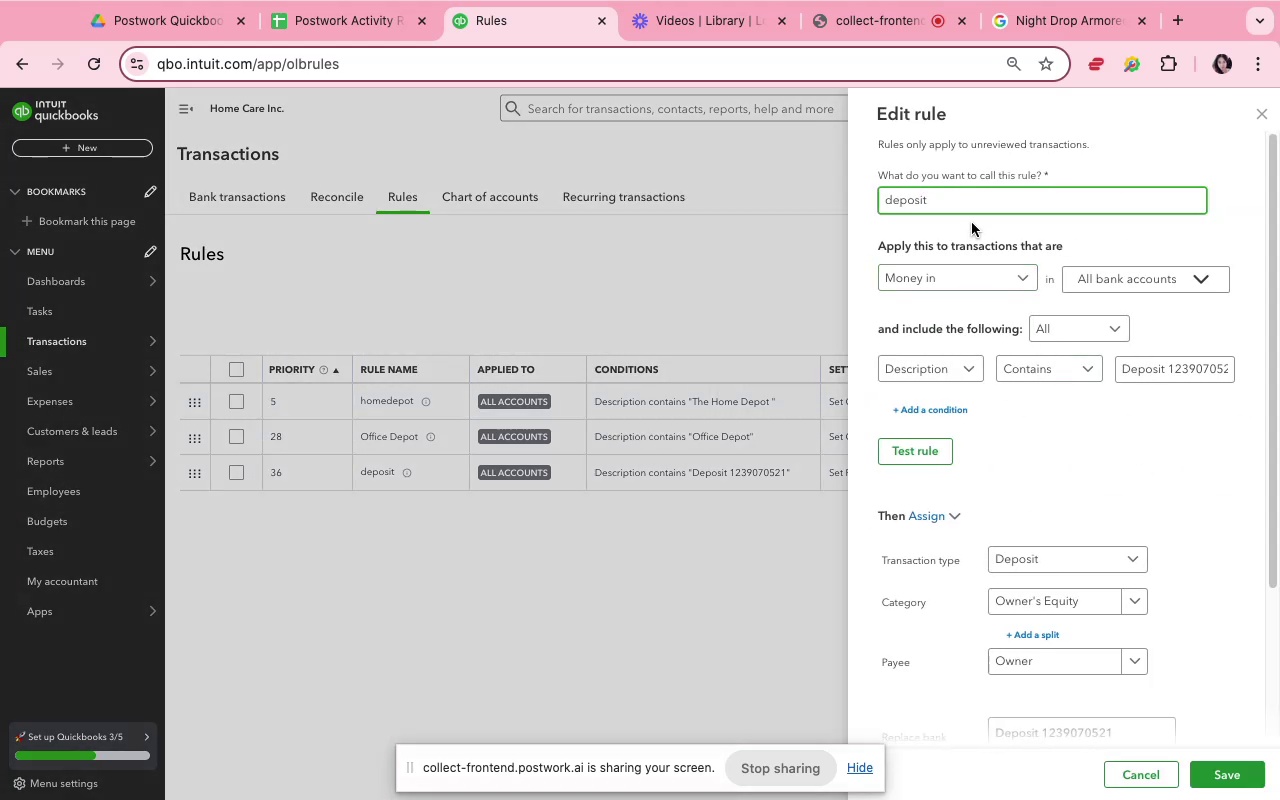 
wait(5.68)
 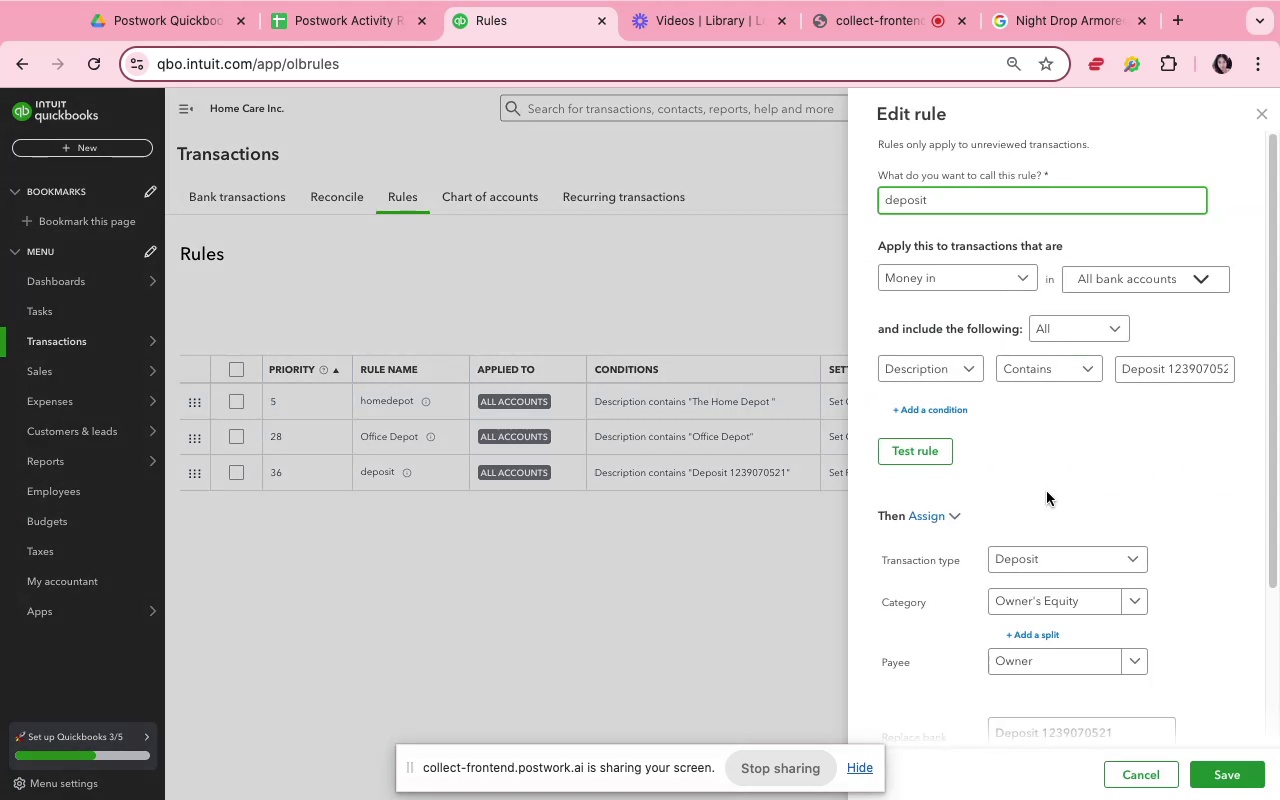 
left_click_drag(start_coordinate=[1166, 366], to_coordinate=[1239, 369])
 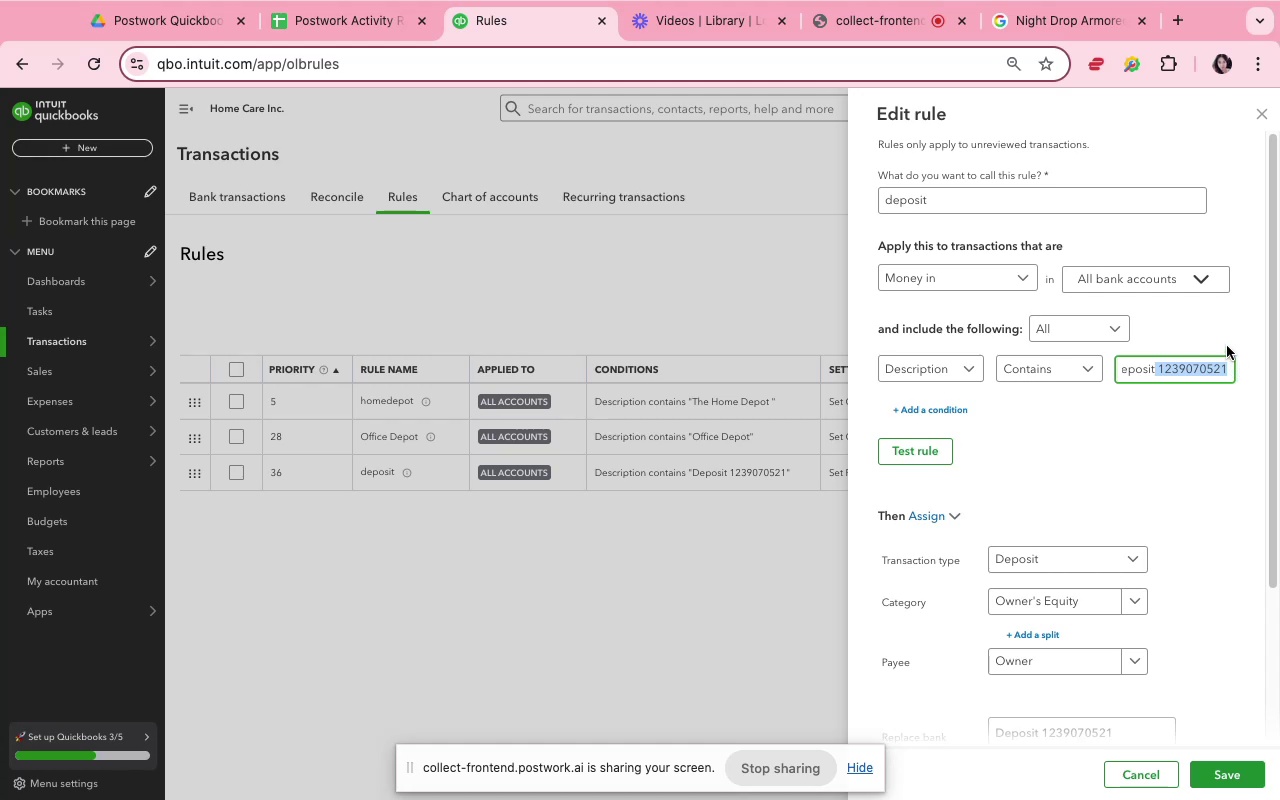 
hold_key(key=Backspace, duration=0.3)
 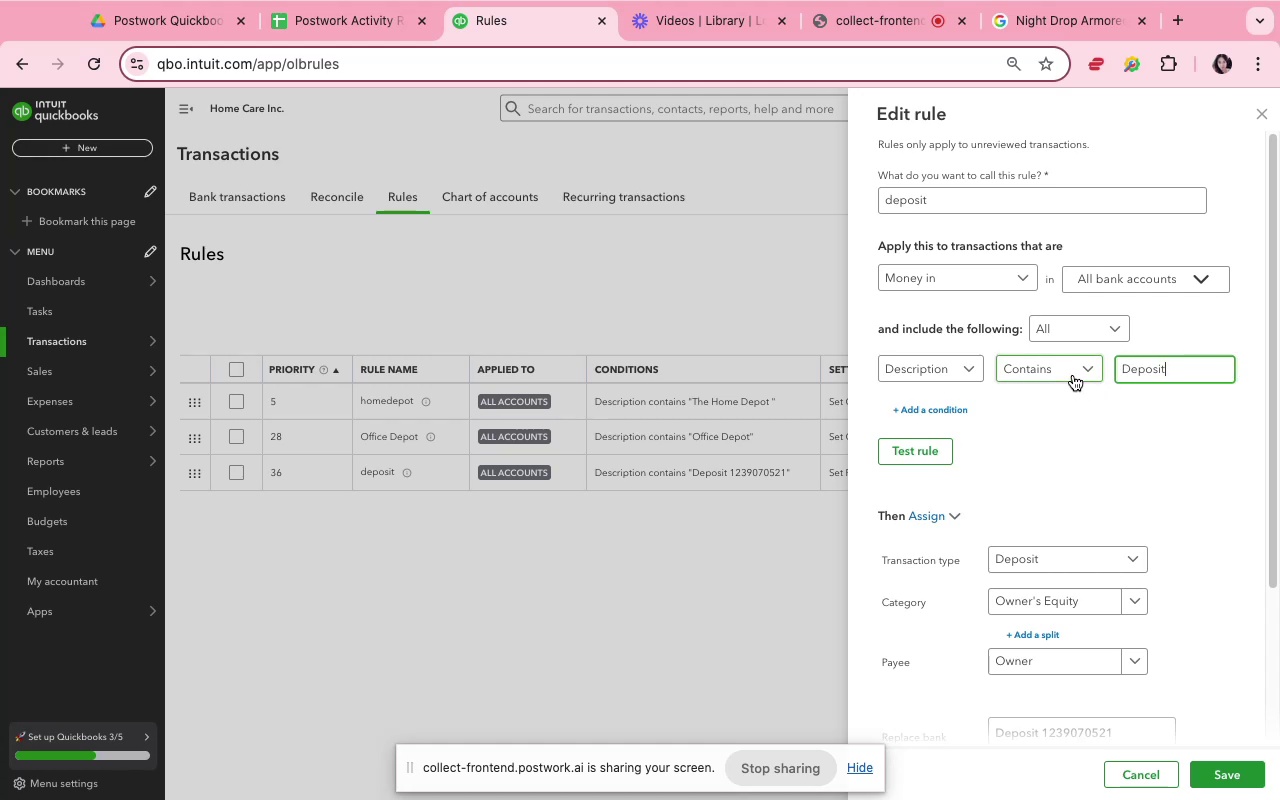 
wait(5.59)
 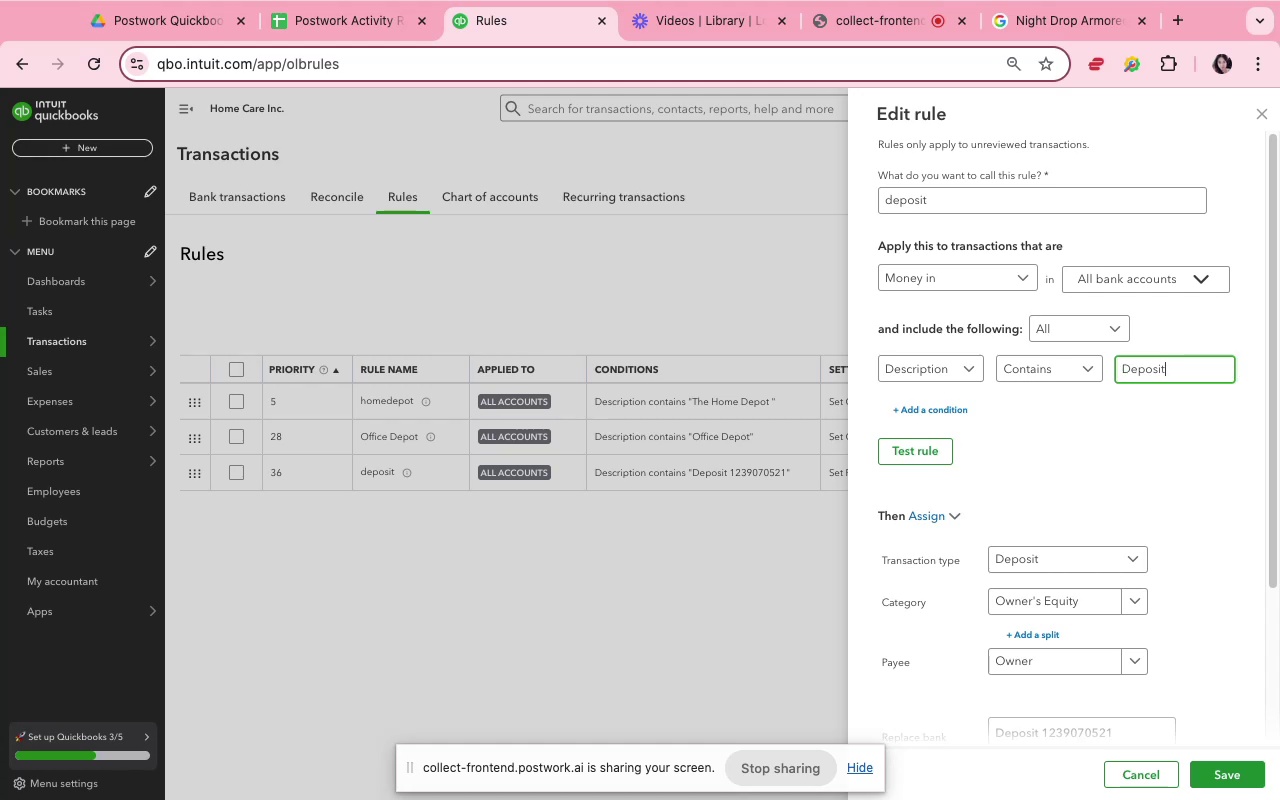 
left_click([1073, 375])
 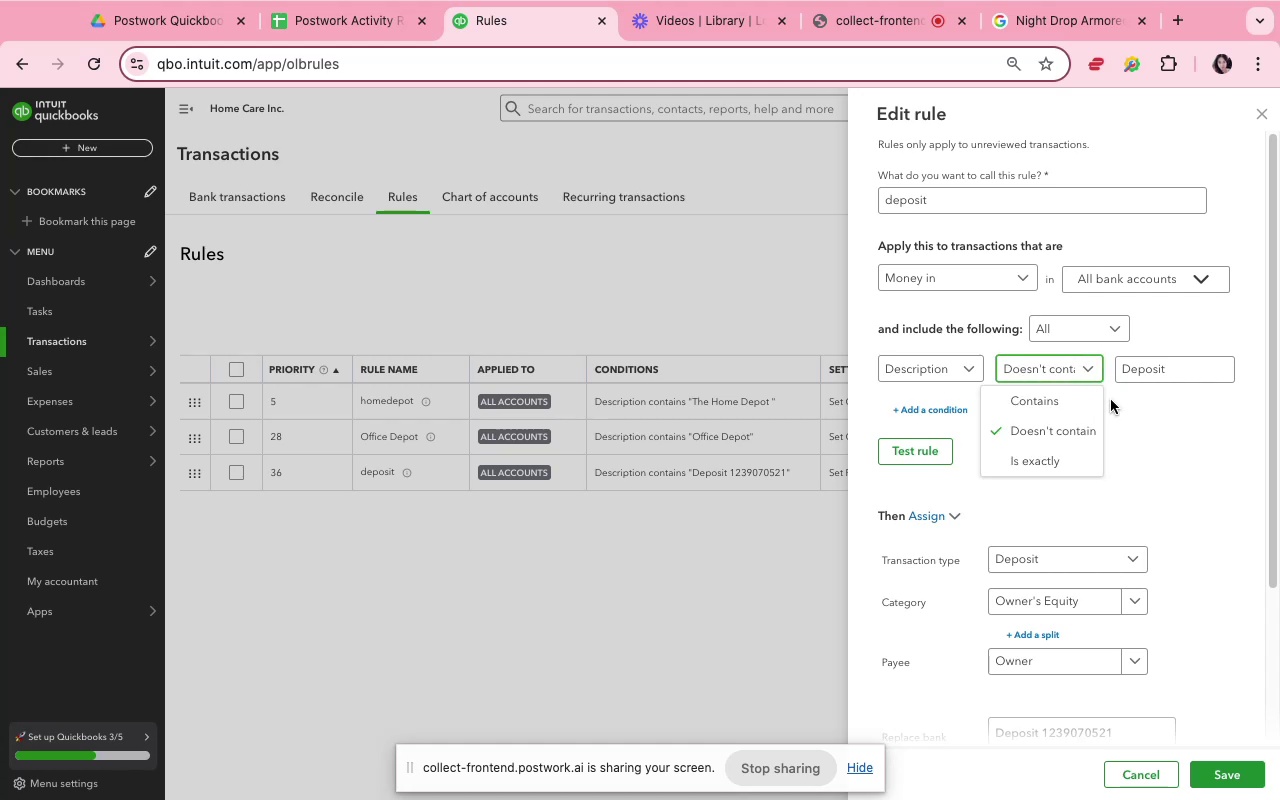 
wait(16.62)
 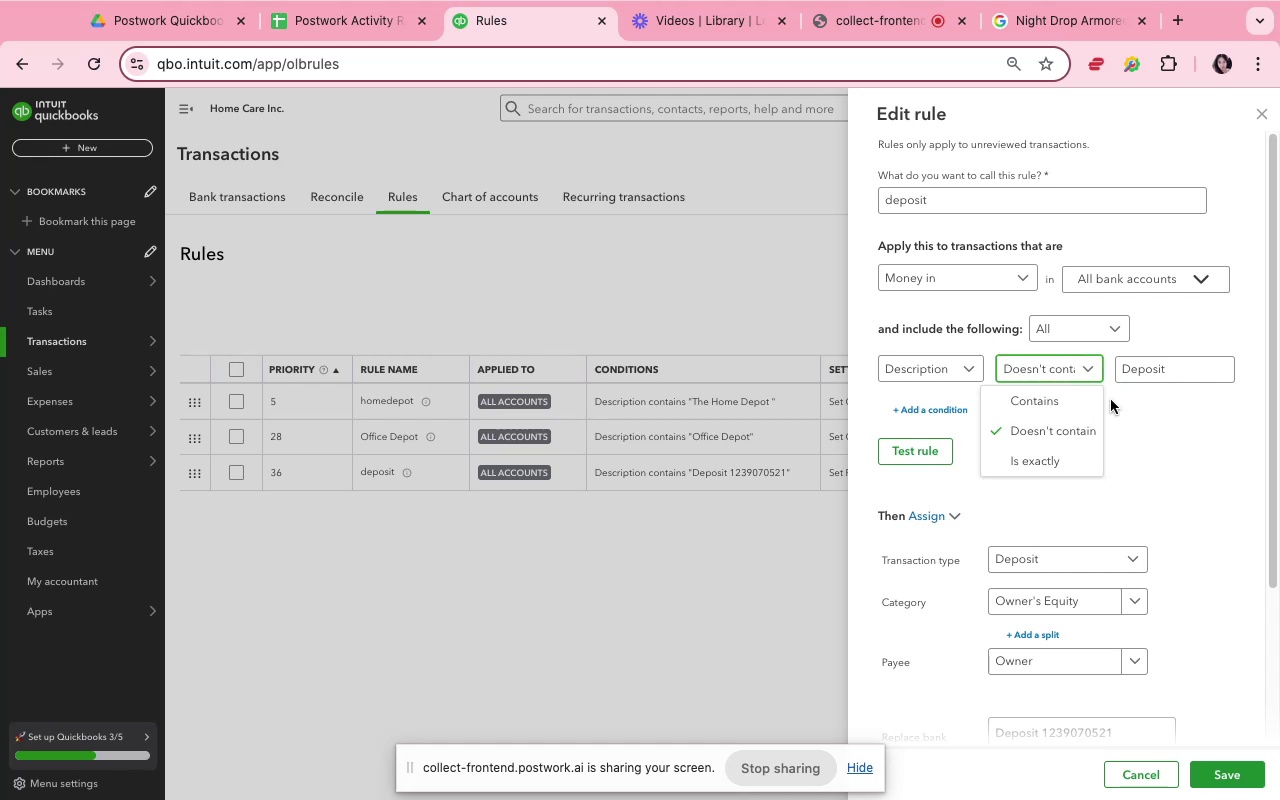 
left_click([1091, 406])
 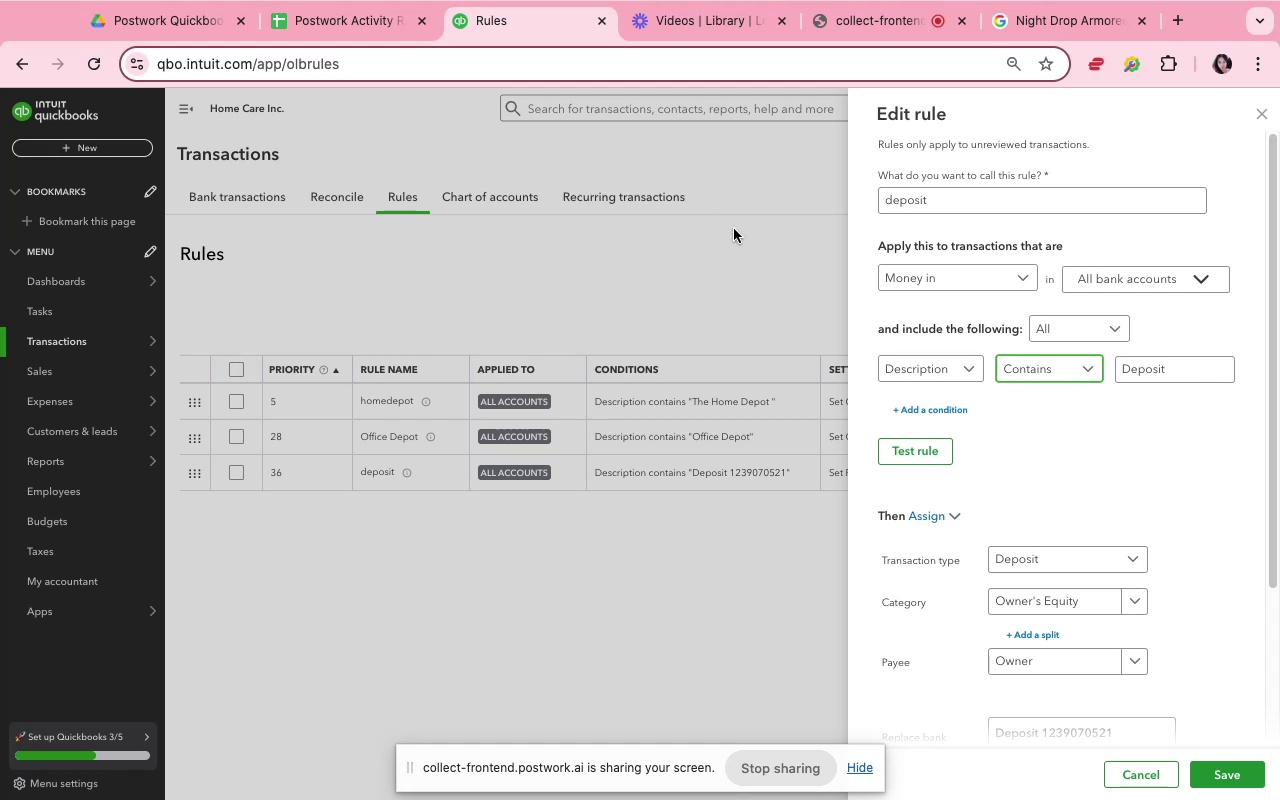 
wait(9.97)
 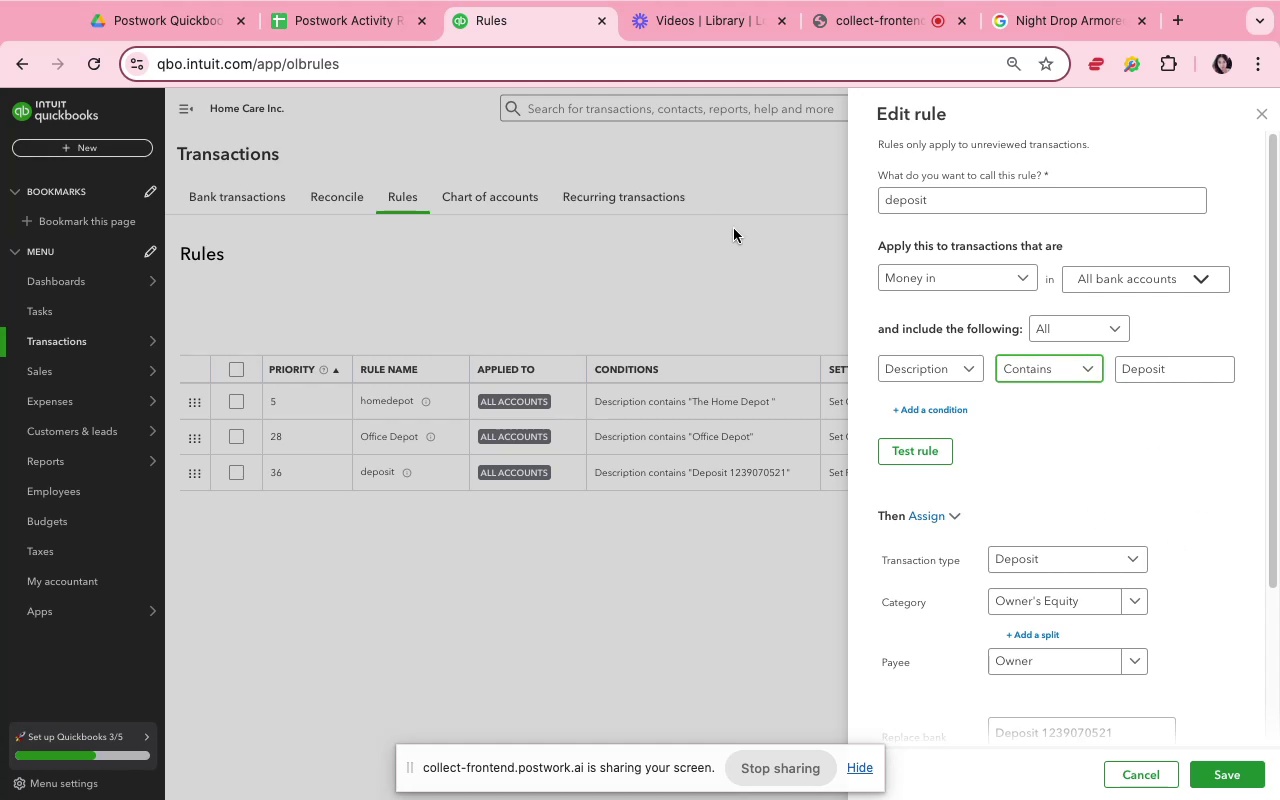 
left_click([1229, 783])
 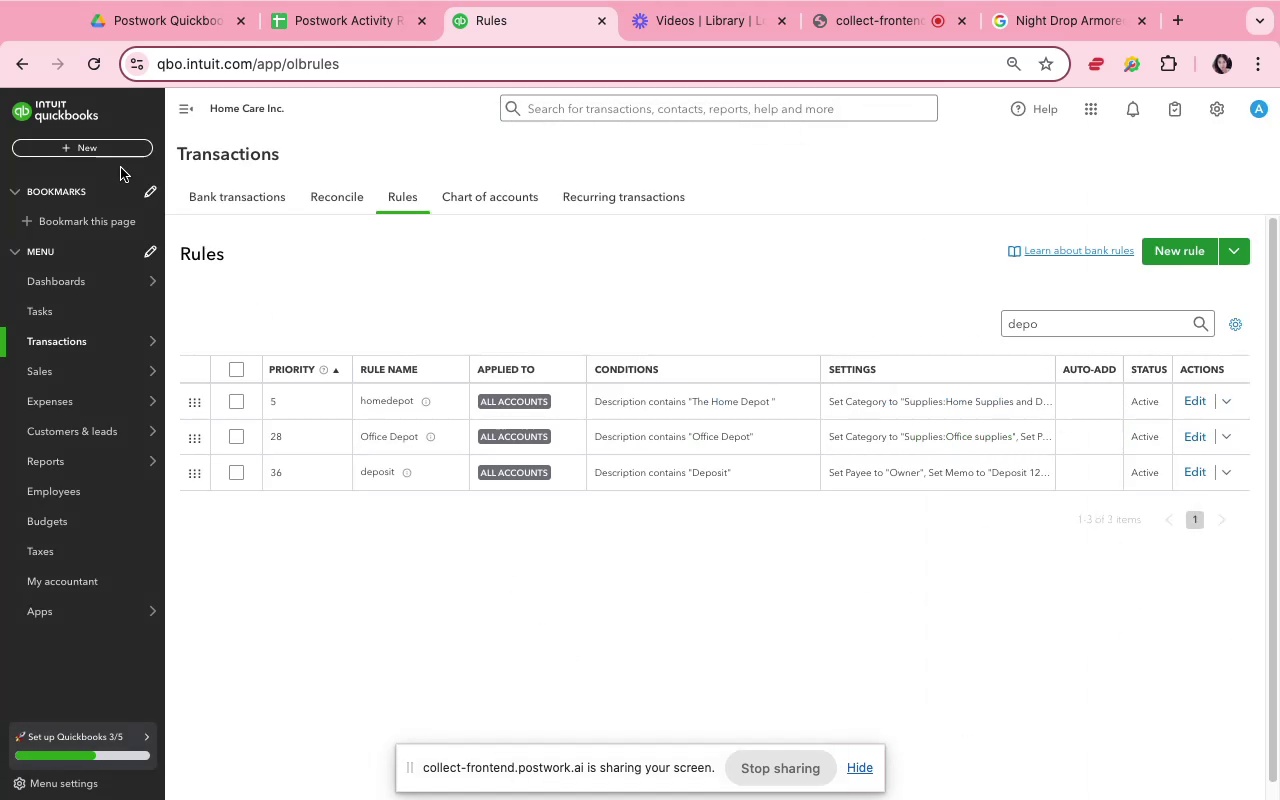 
left_click([209, 198])
 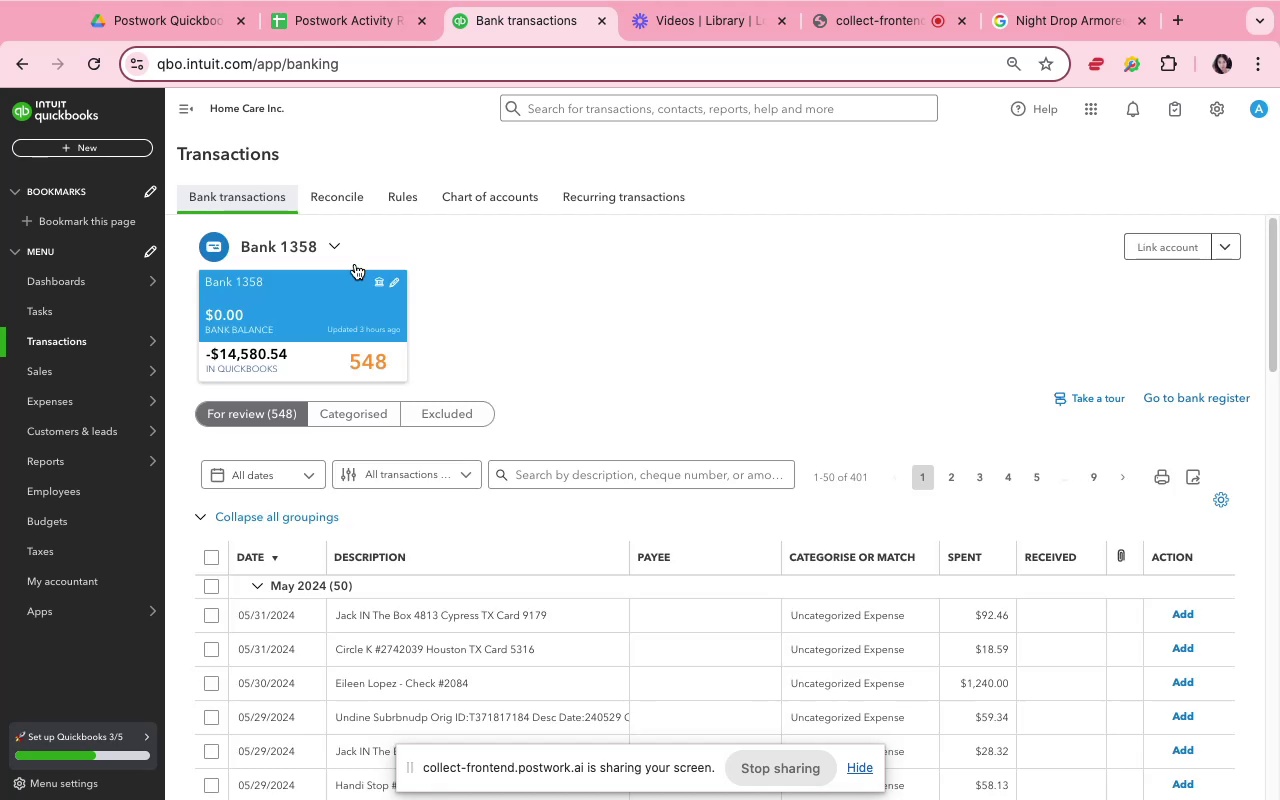 